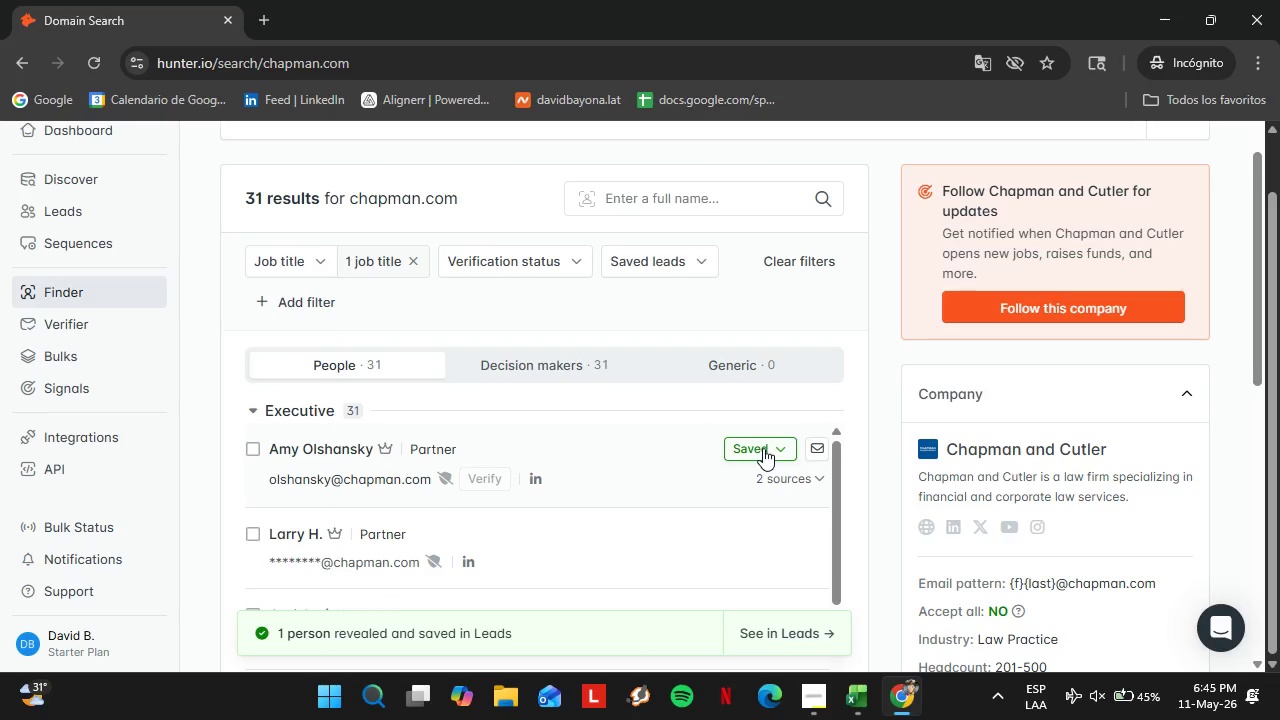 
left_click([760, 446])
 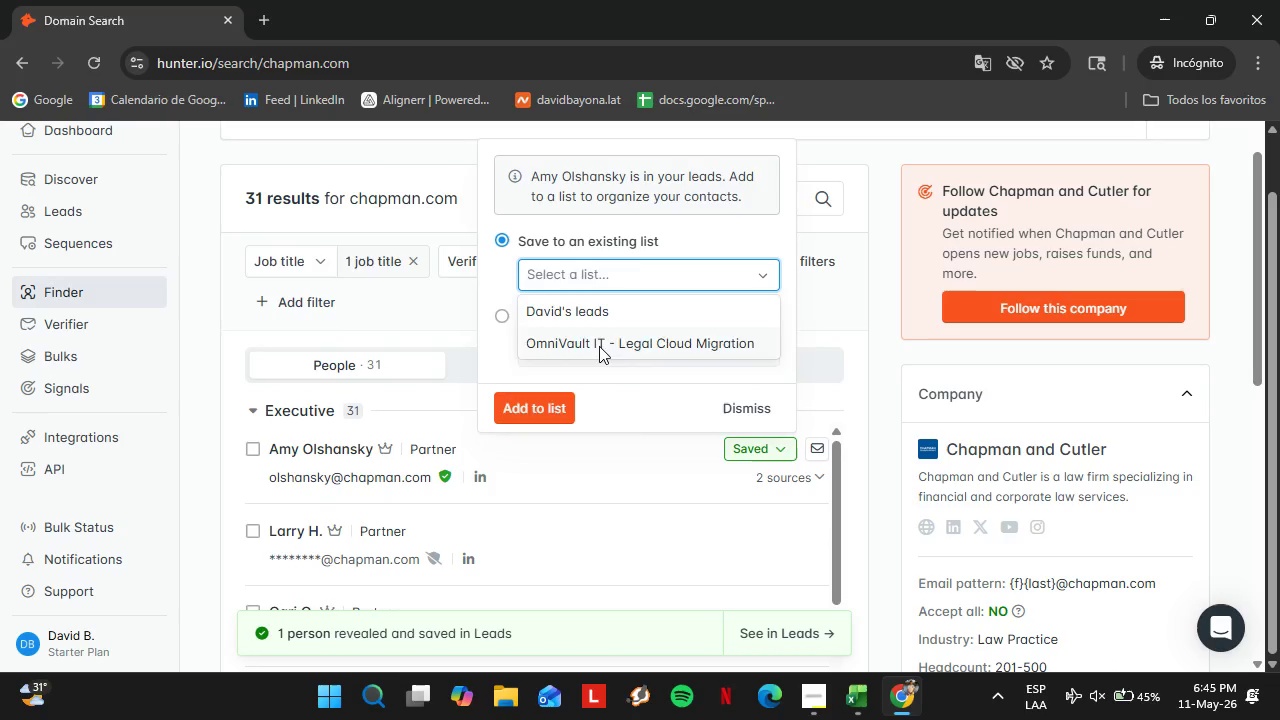 
double_click([599, 346])
 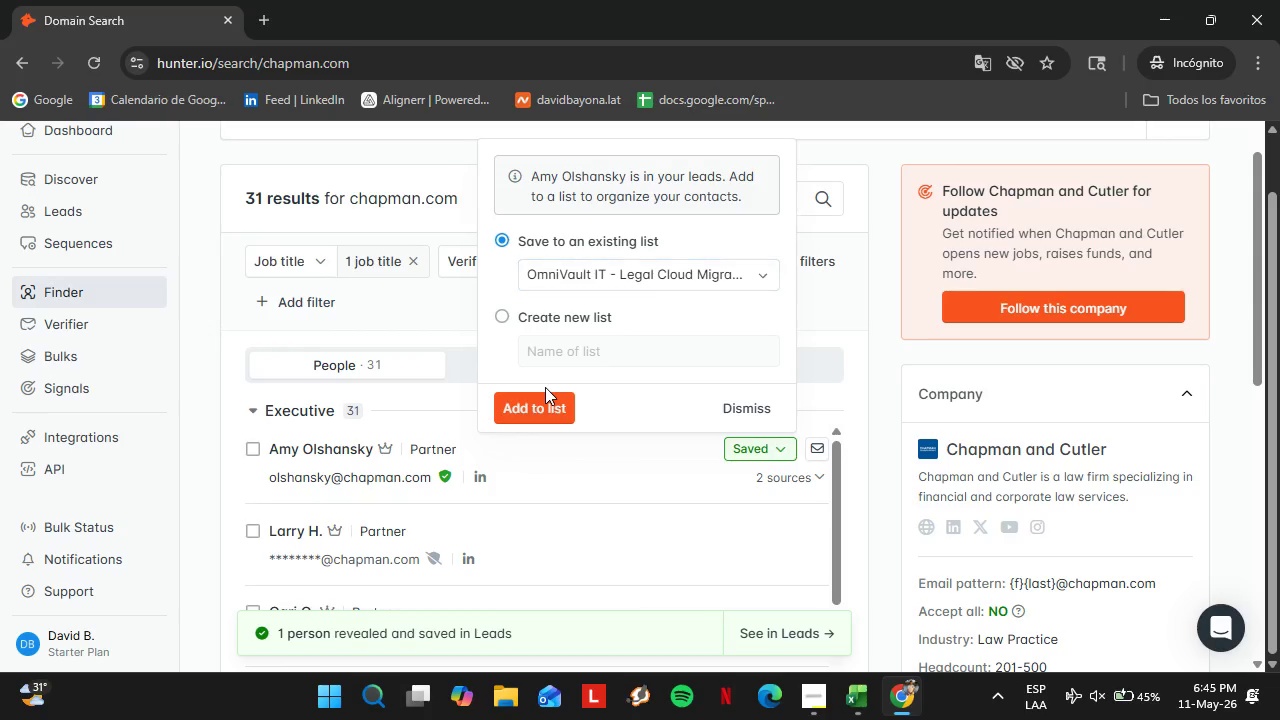 
left_click([545, 387])
 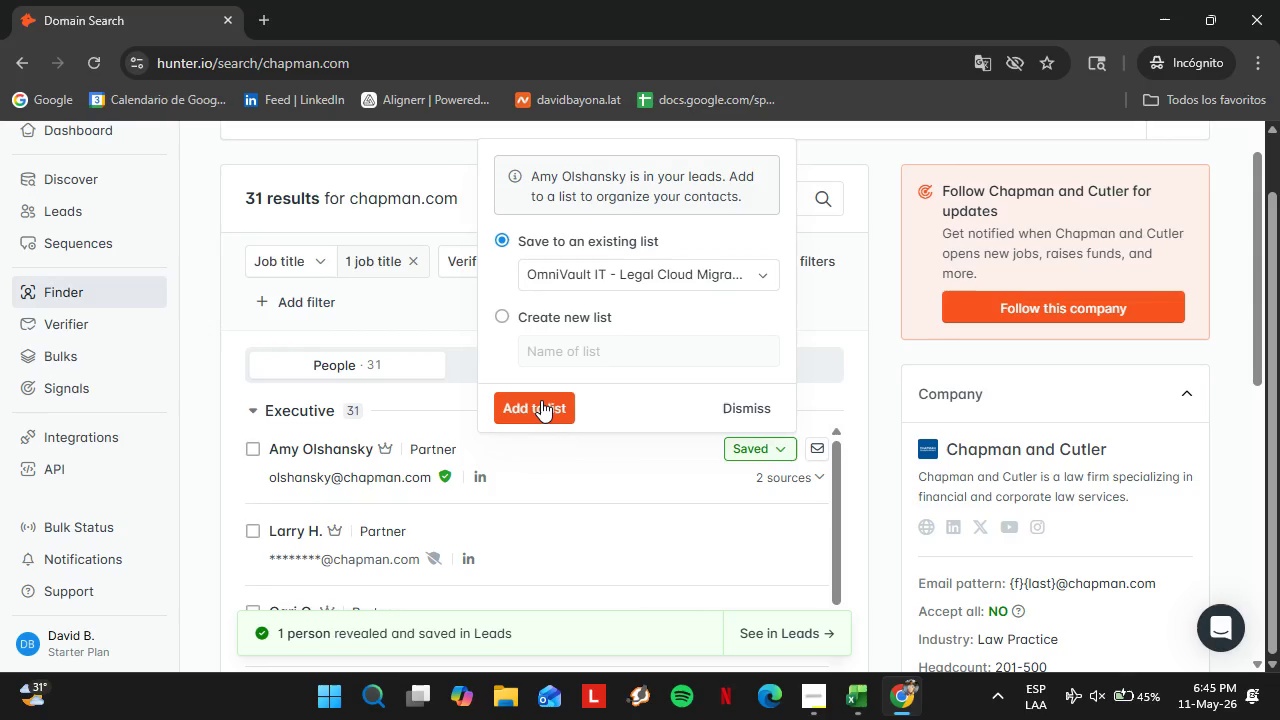 
double_click([541, 391])
 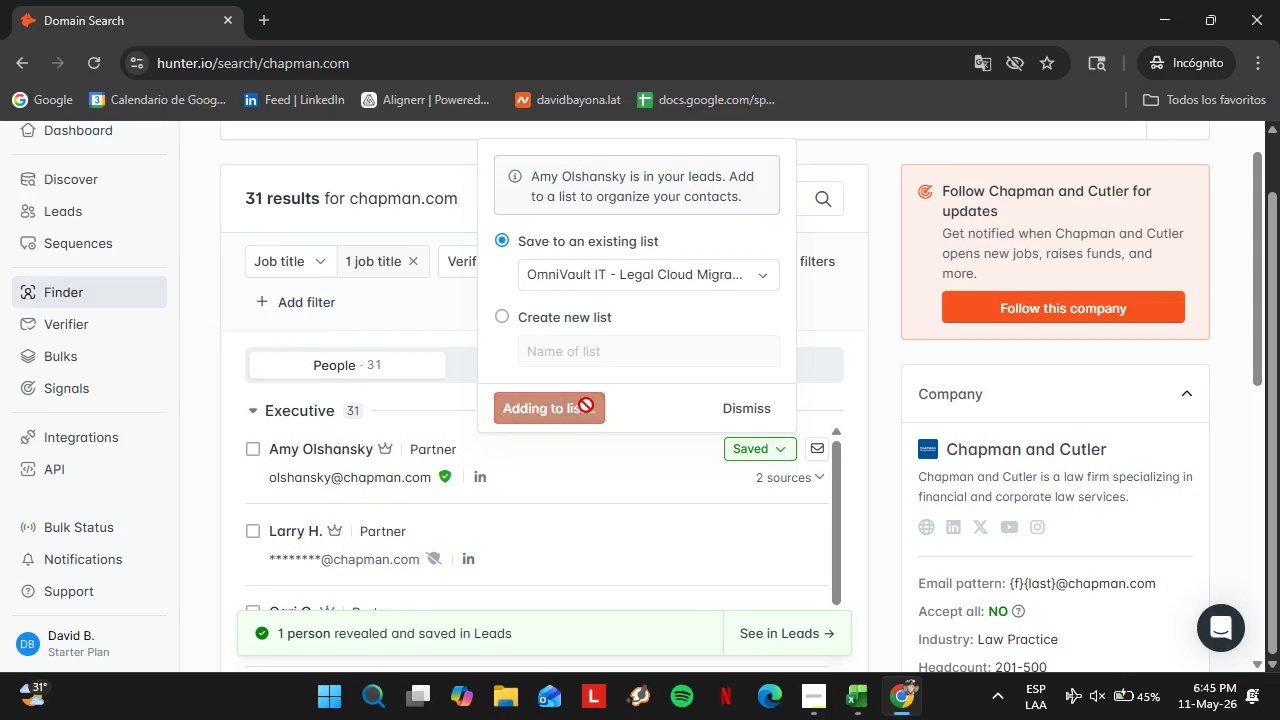 
triple_click([541, 400])
 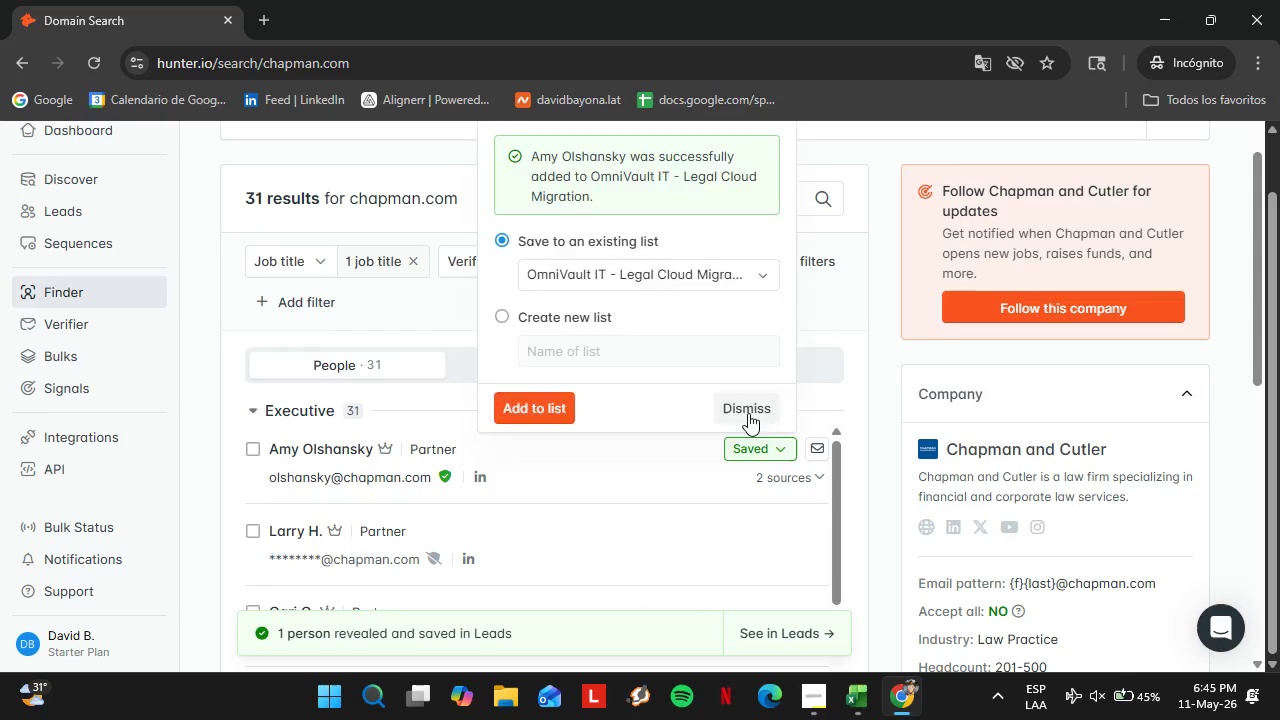 
left_click([748, 413])
 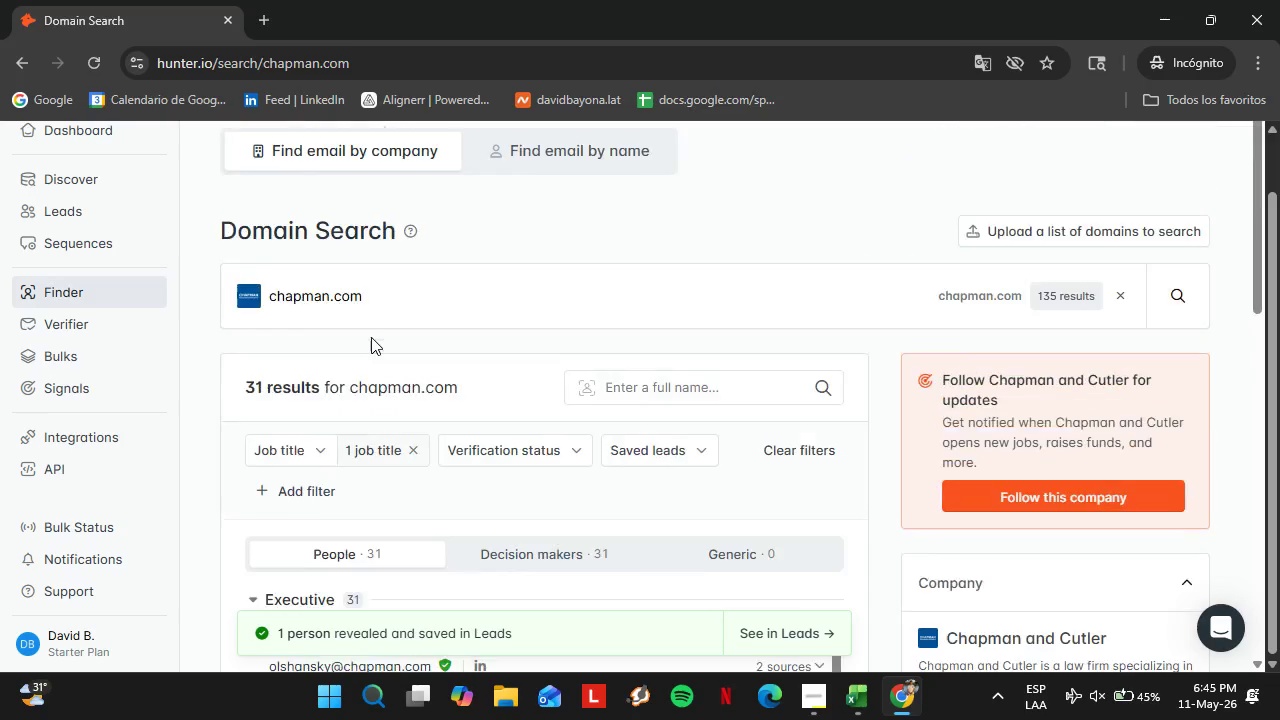 
left_click([363, 315])
 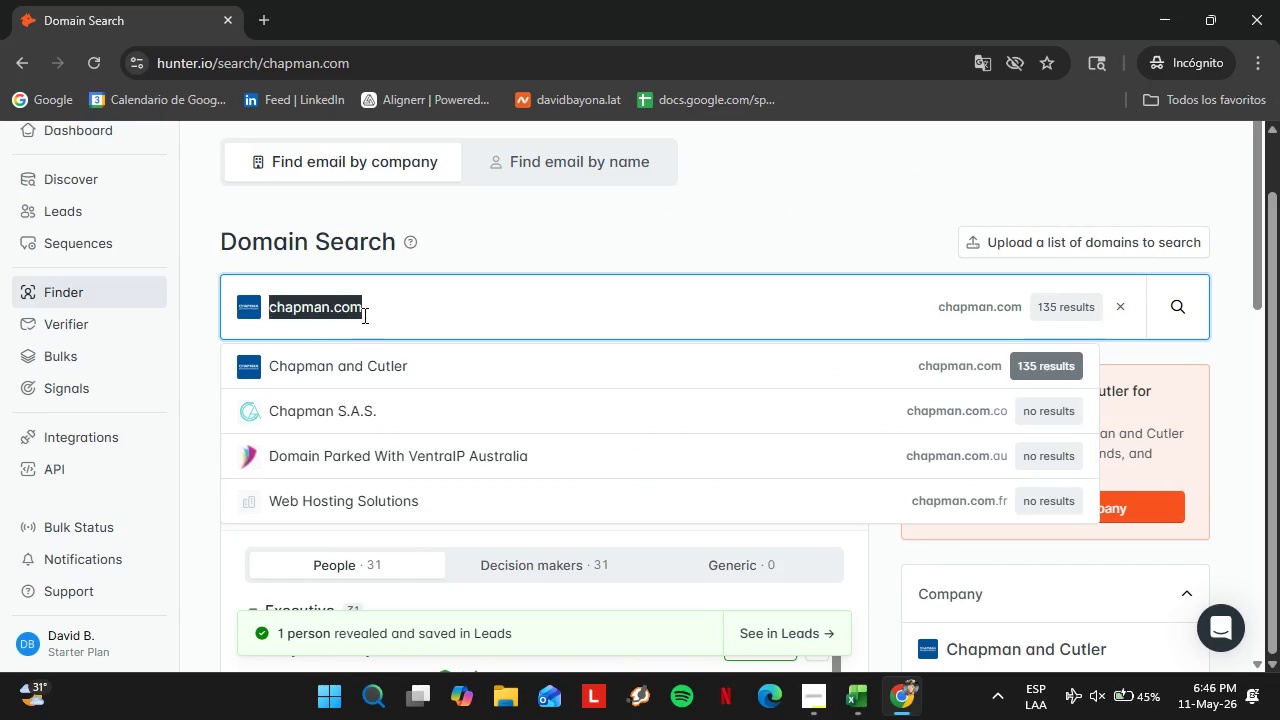 
double_click([363, 315])
 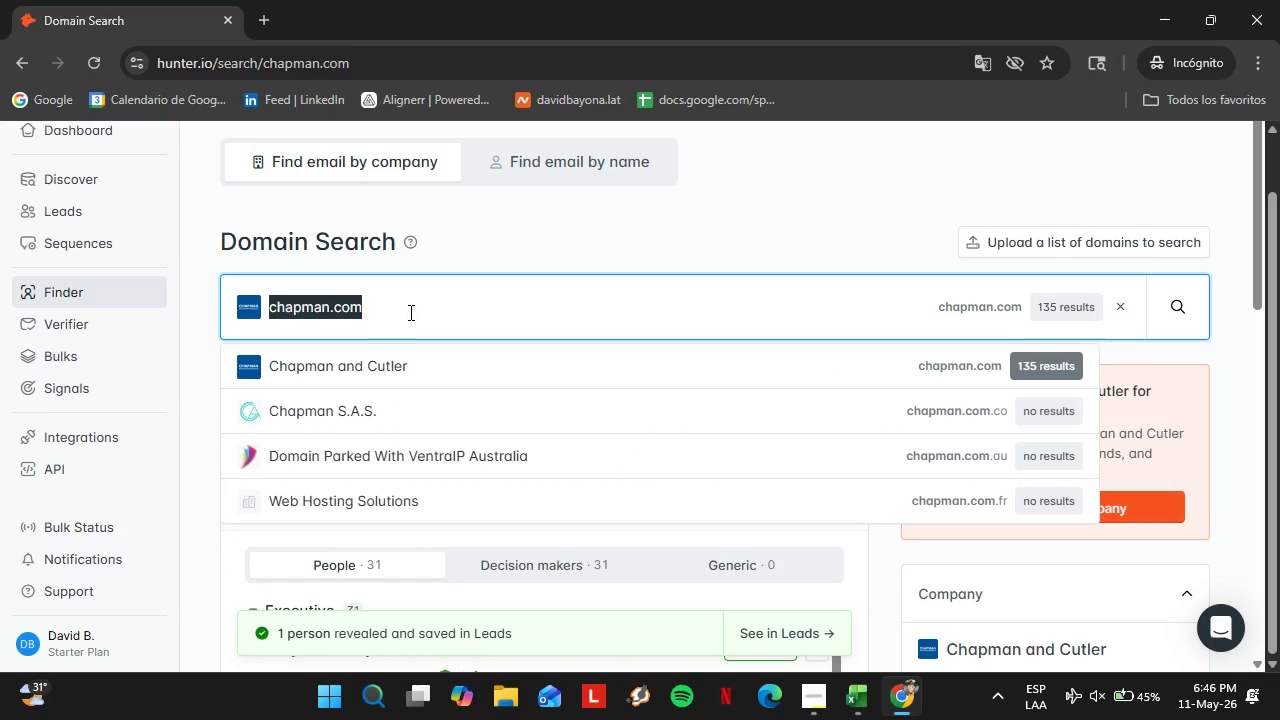 
triple_click([363, 315])
 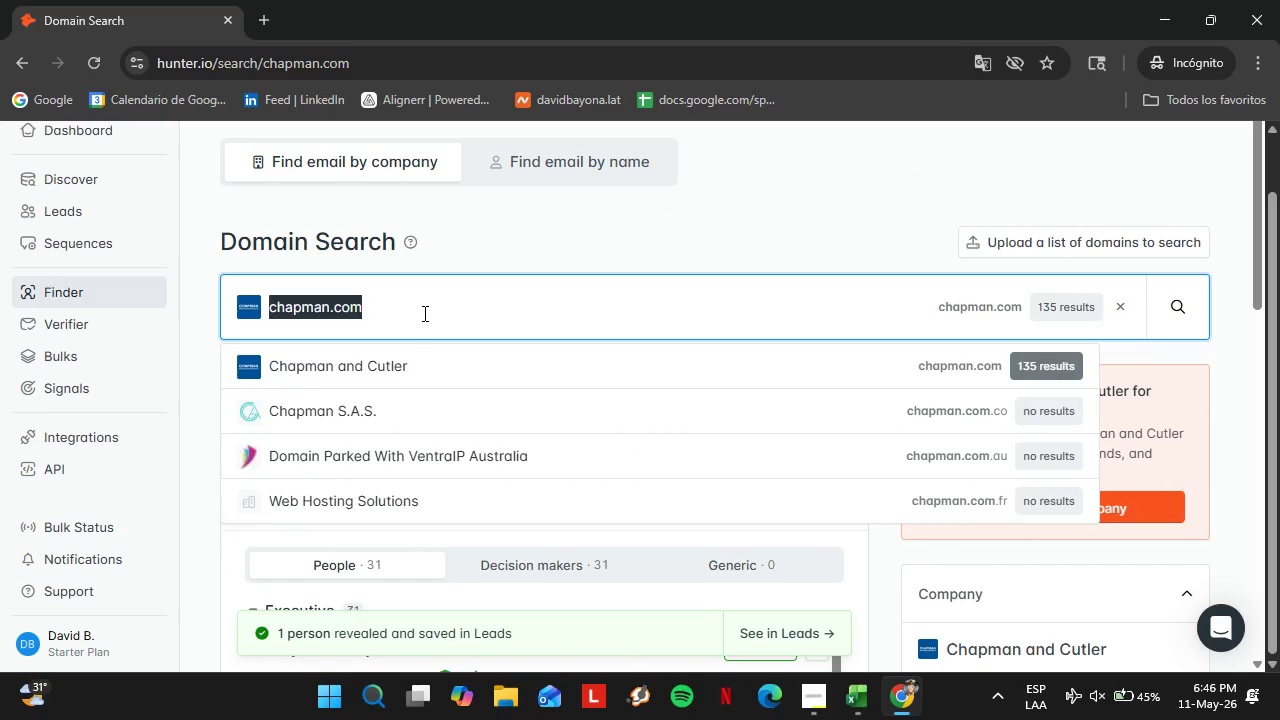 
type(co)
 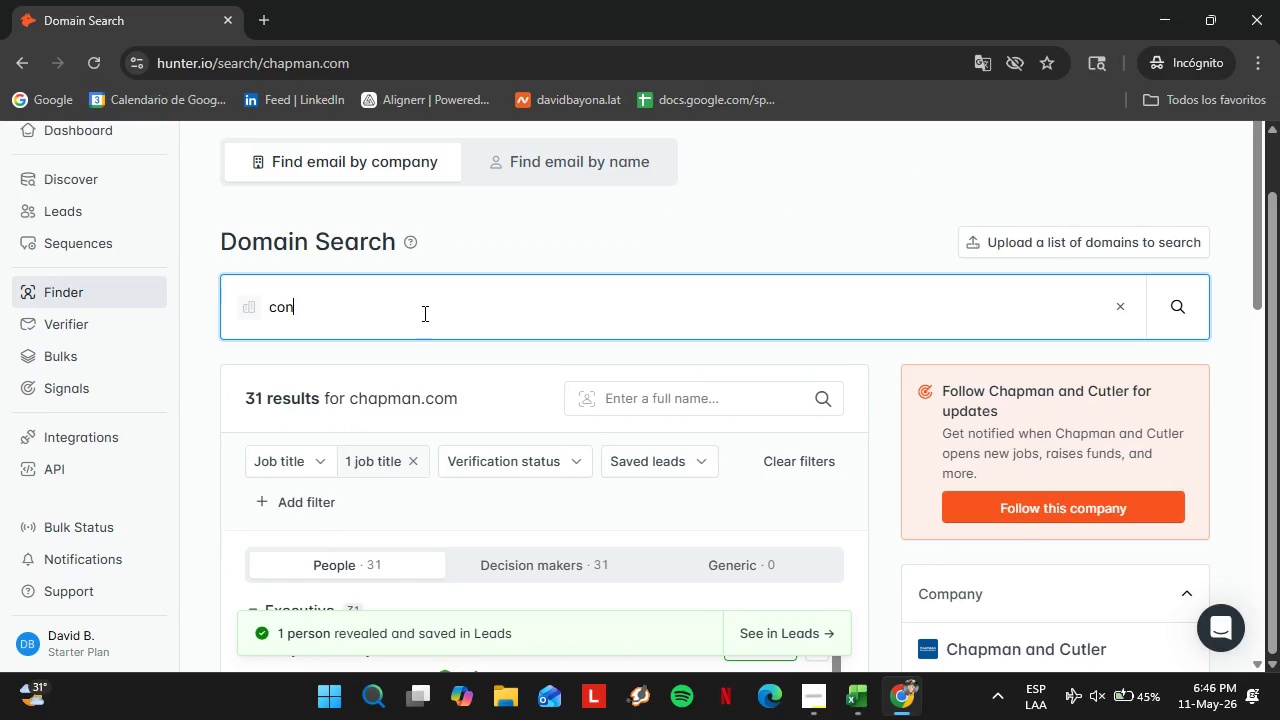 
scroll: coordinate [372, 338], scroll_direction: up, amount: 2.0
 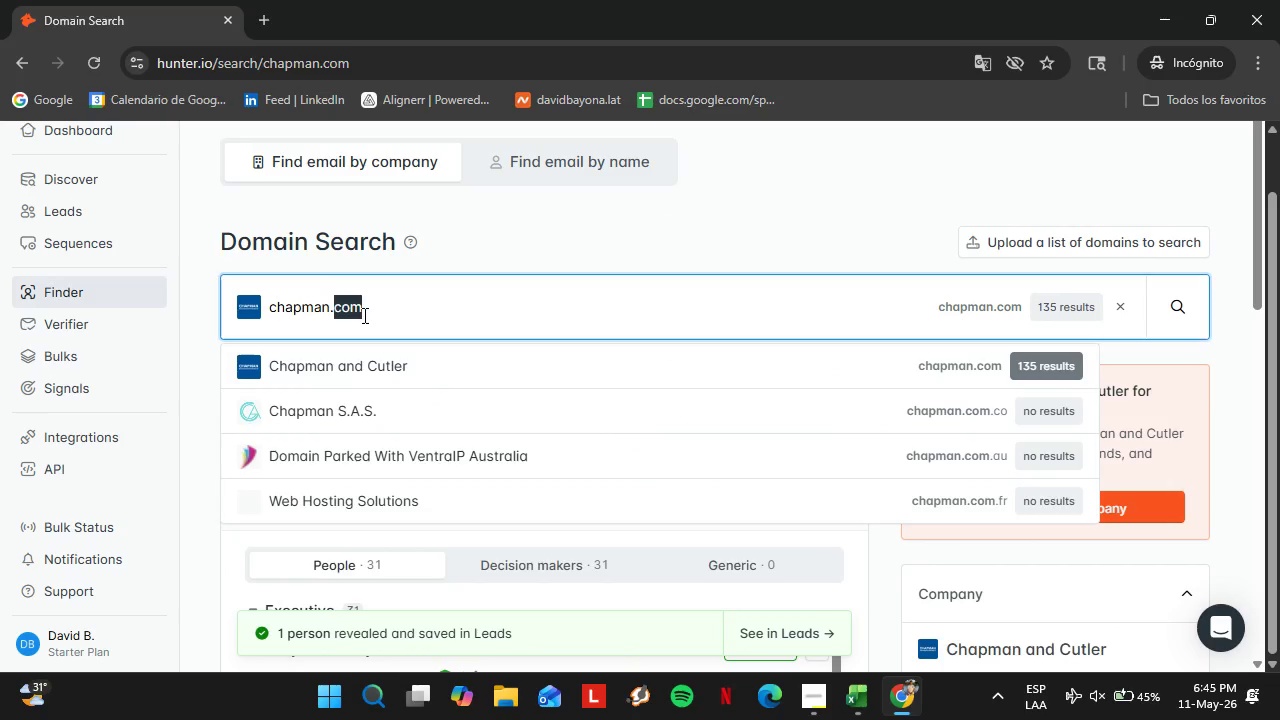 
type(nner)
key(Backspace)
type(llfoley.com)
 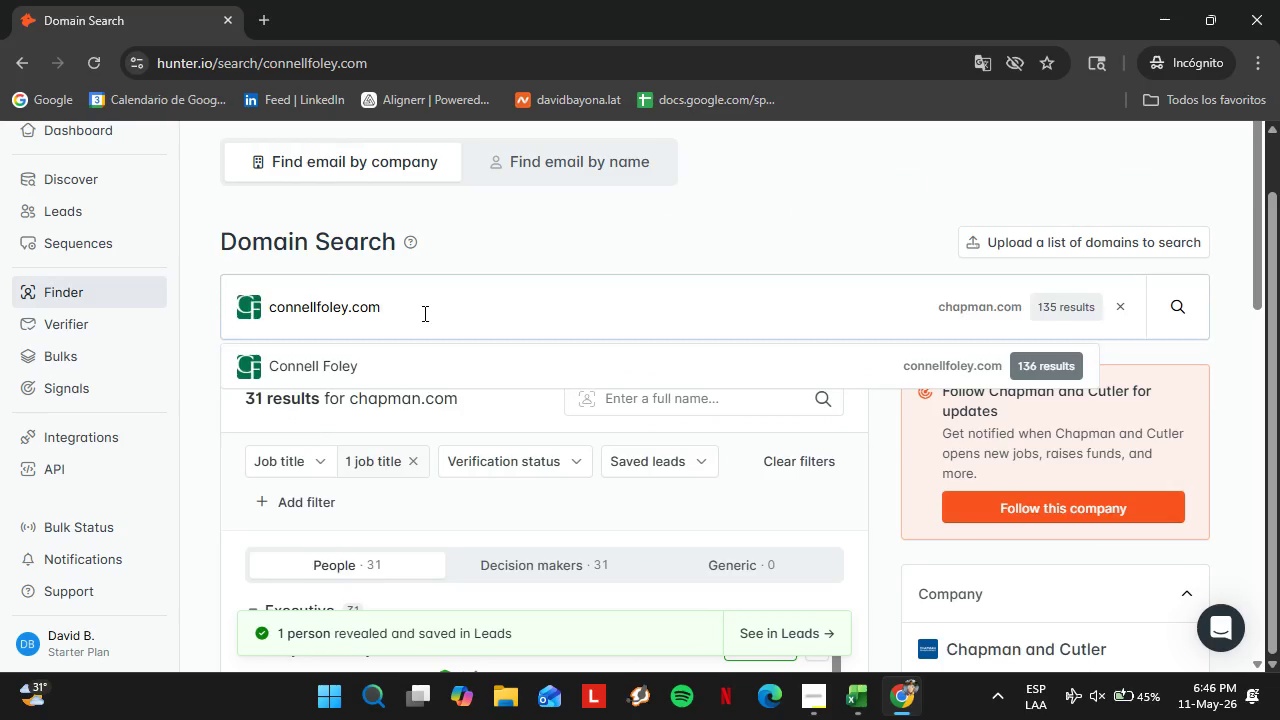 
key(Enter)
 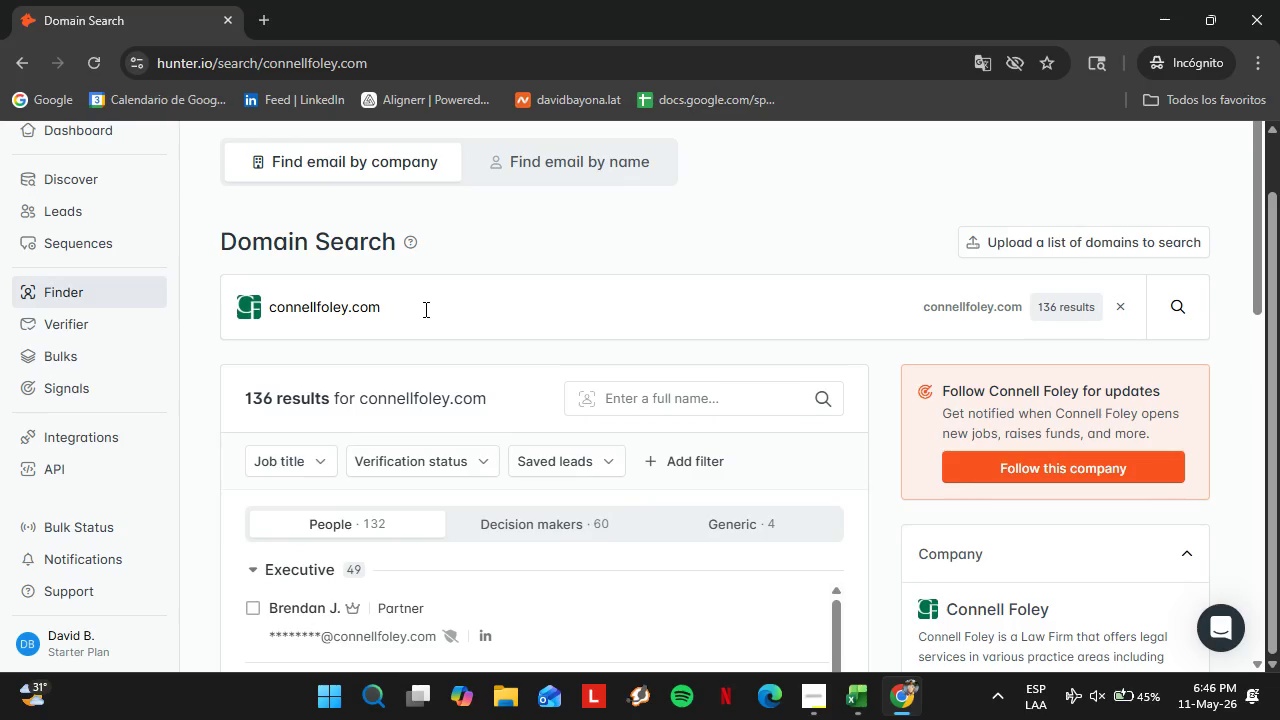 
wait(6.16)
 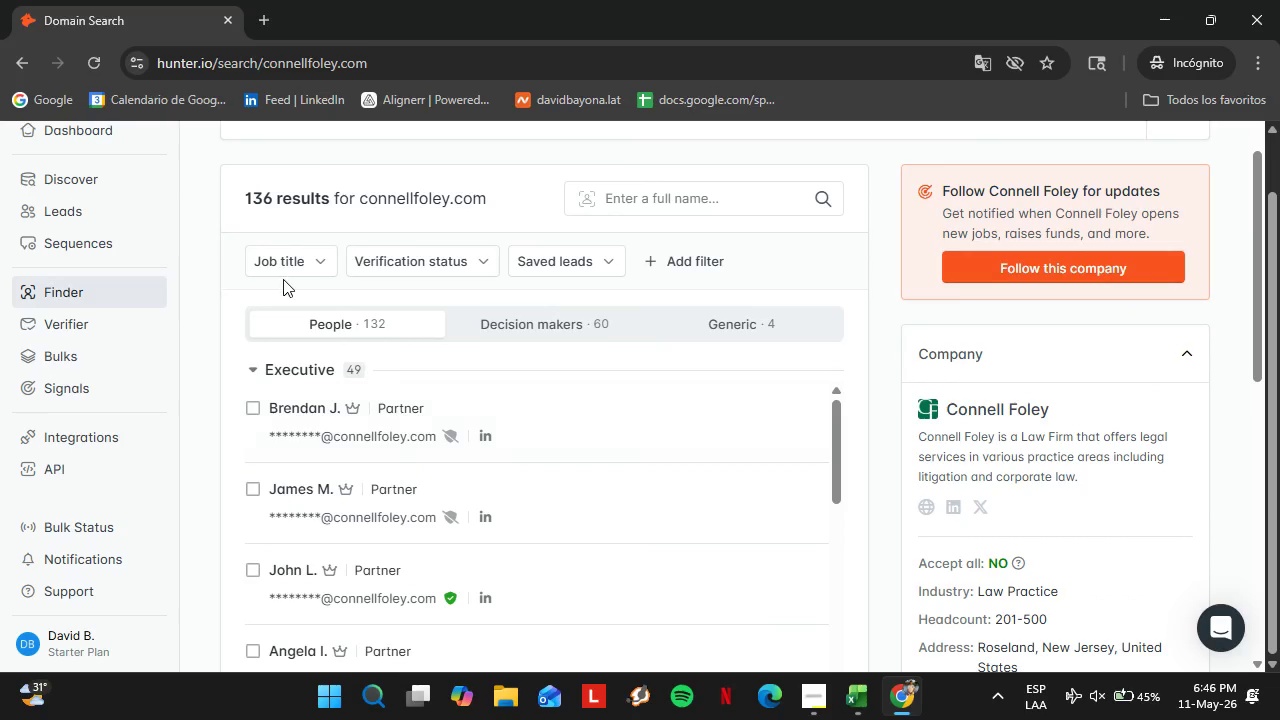 
left_click([298, 244])
 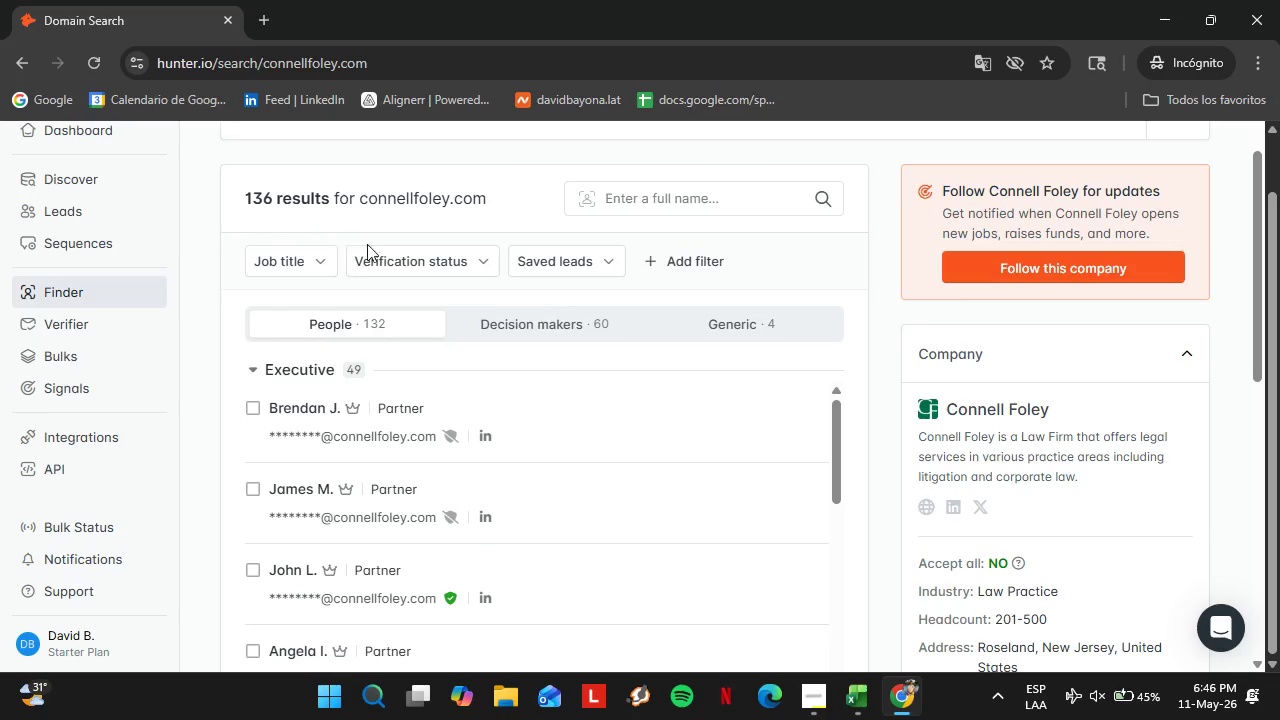 
scroll: coordinate [442, 392], scroll_direction: down, amount: 4.0
 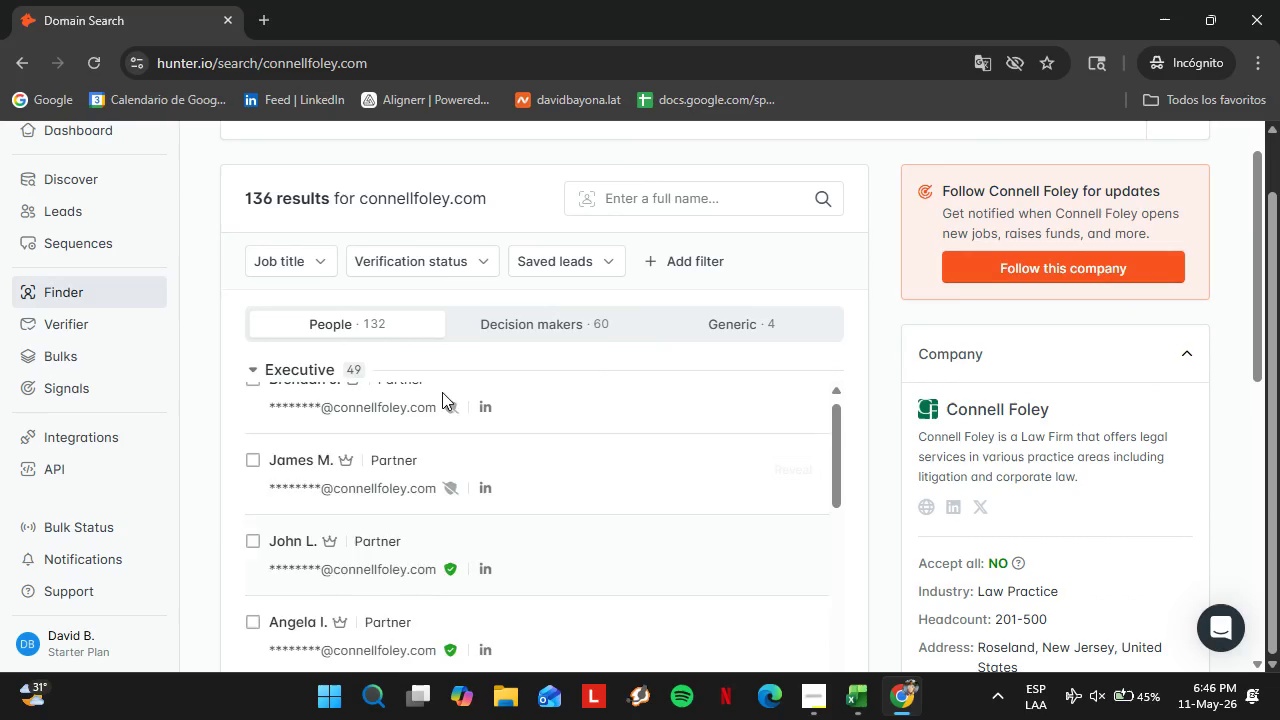 
scroll: coordinate [442, 392], scroll_direction: up, amount: 3.0
 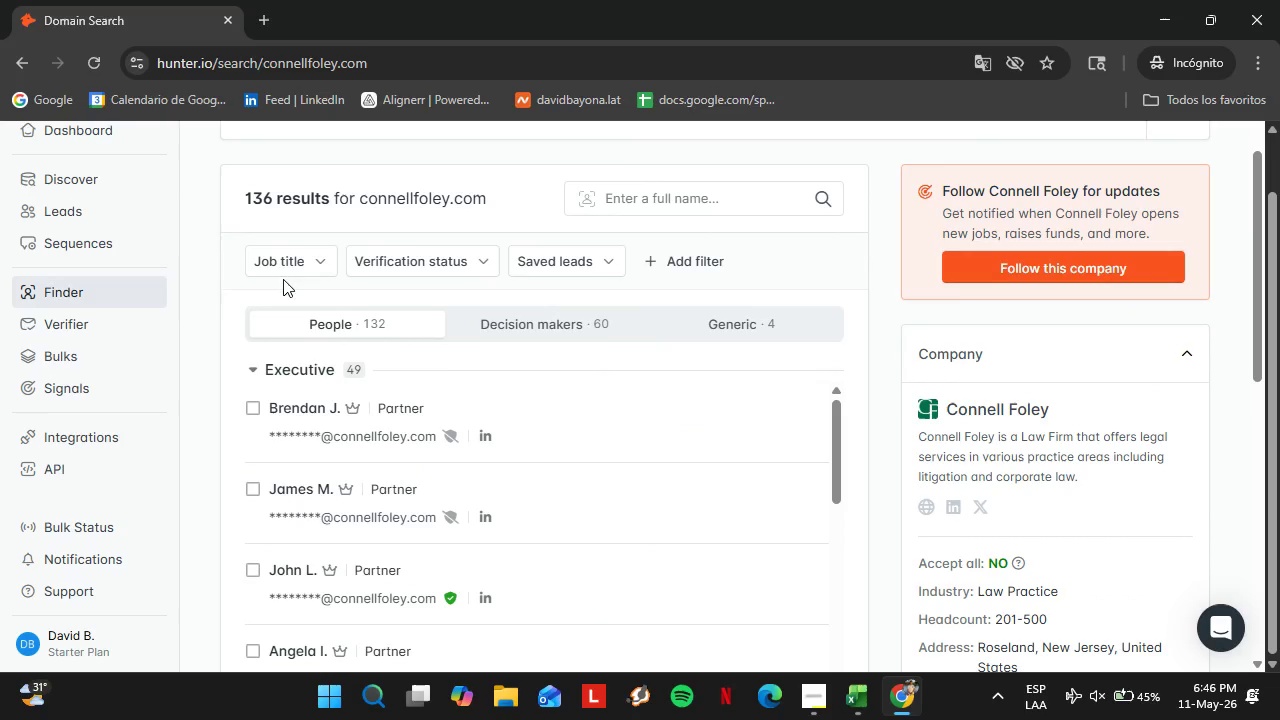 
wait(5.1)
 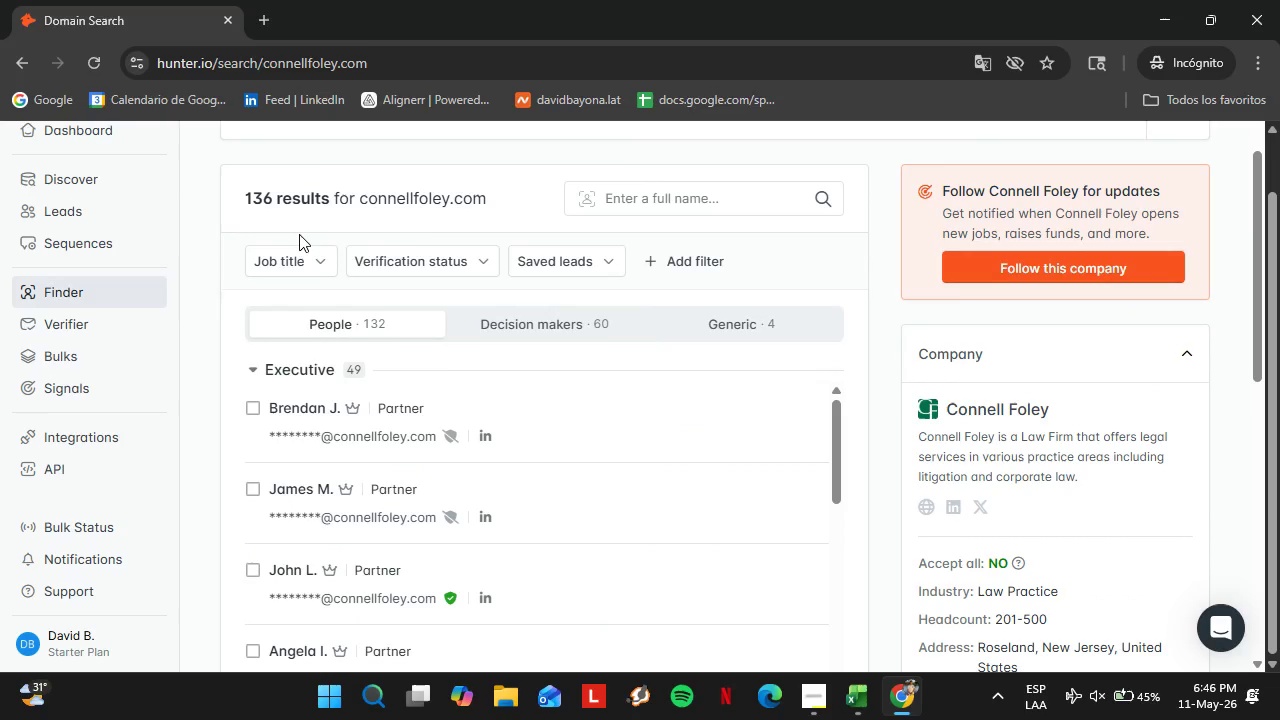 
left_click([317, 256])
 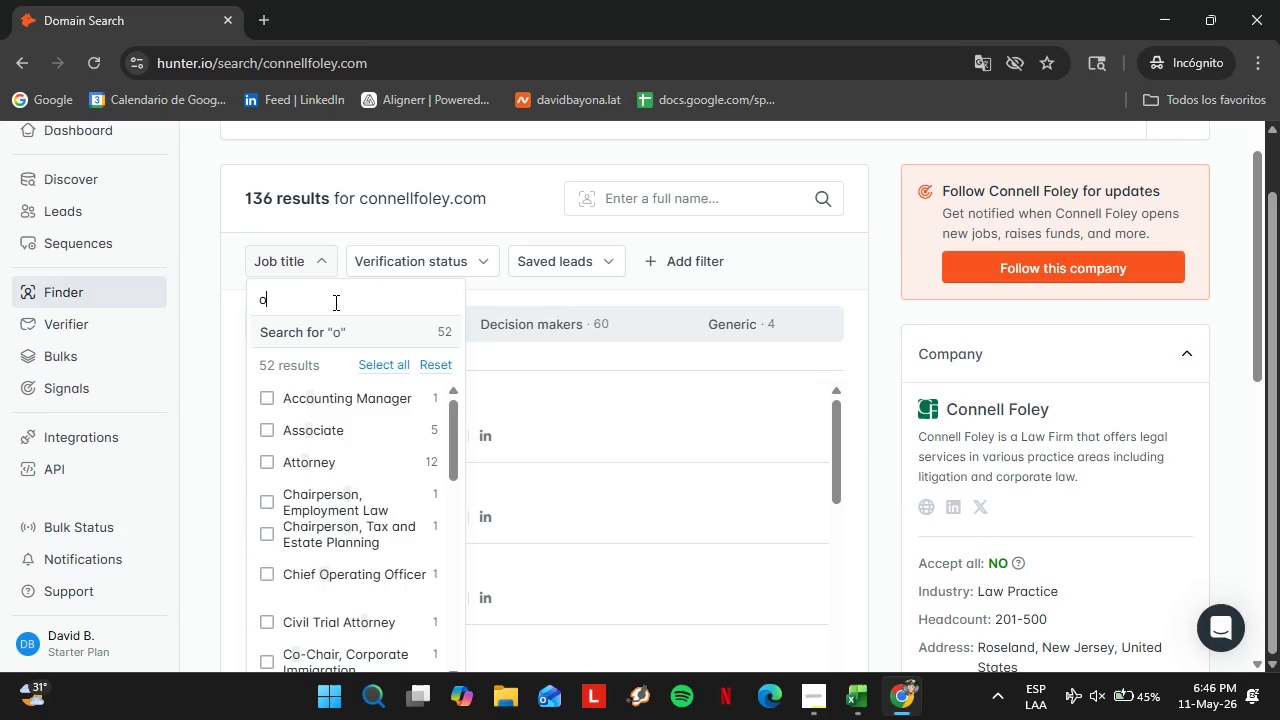 
type(od)
key(Backspace)
type(ffice)
 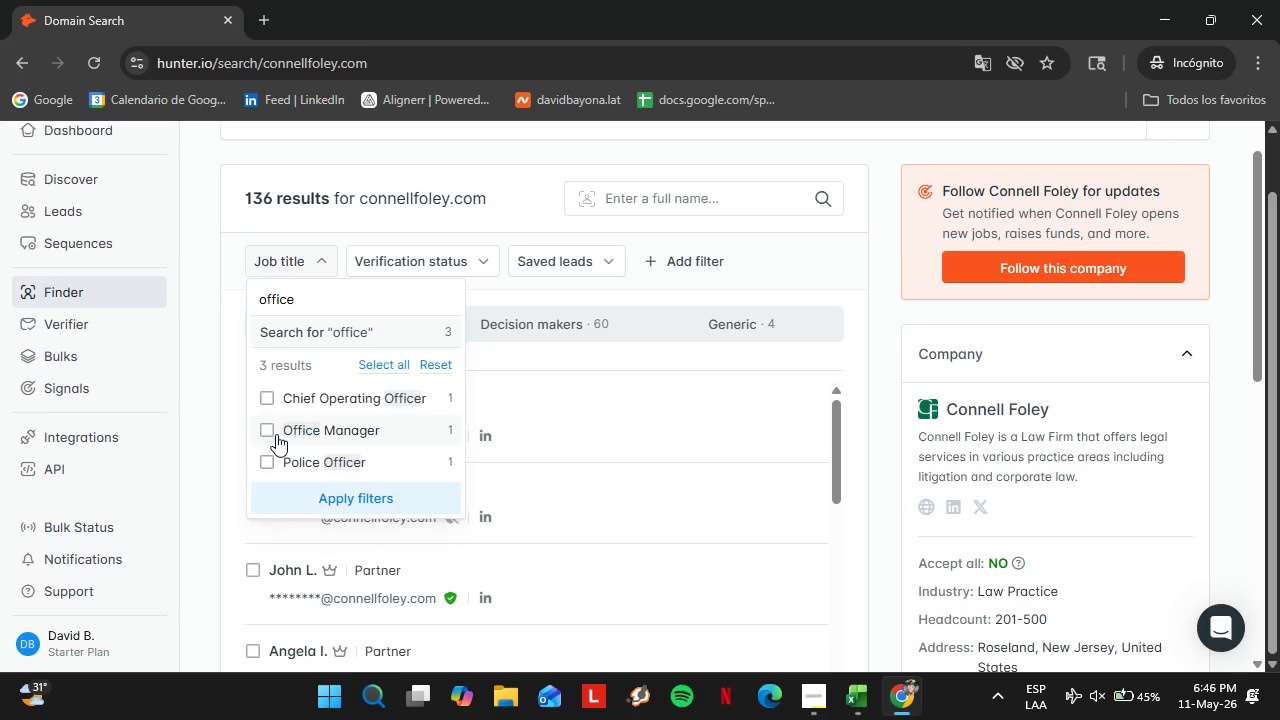 
left_click([276, 434])
 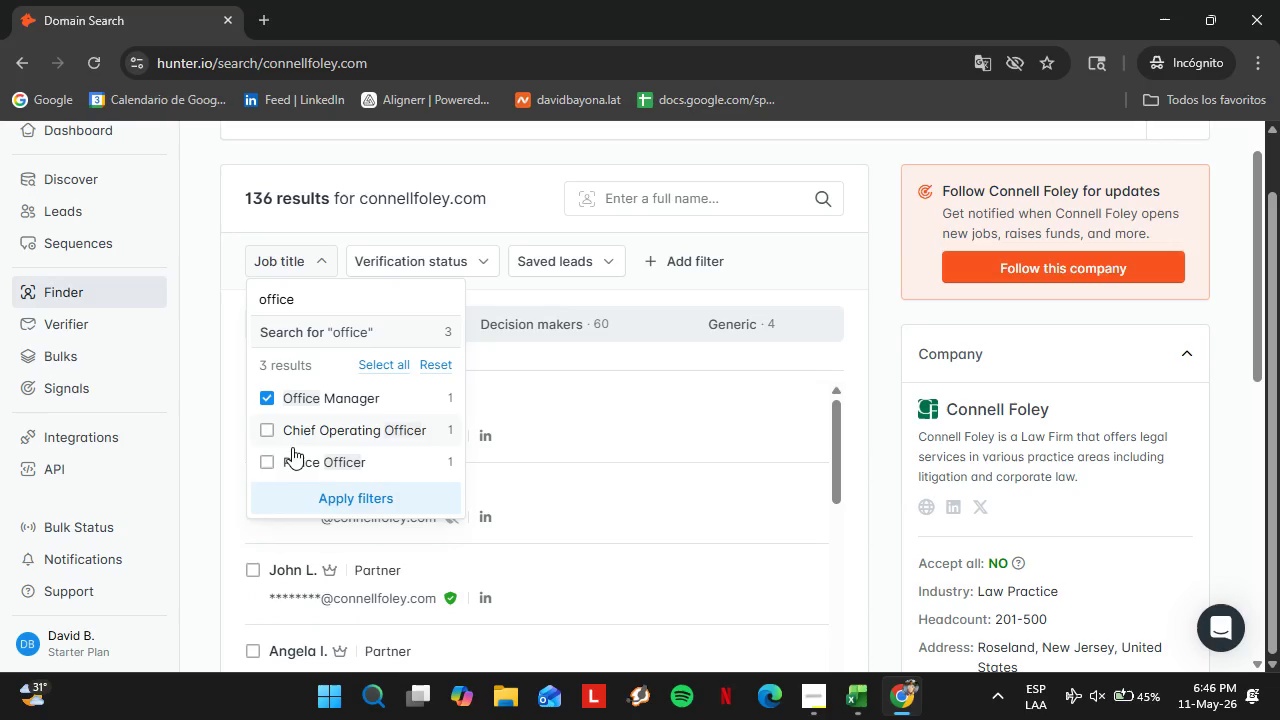 
left_click([267, 434])
 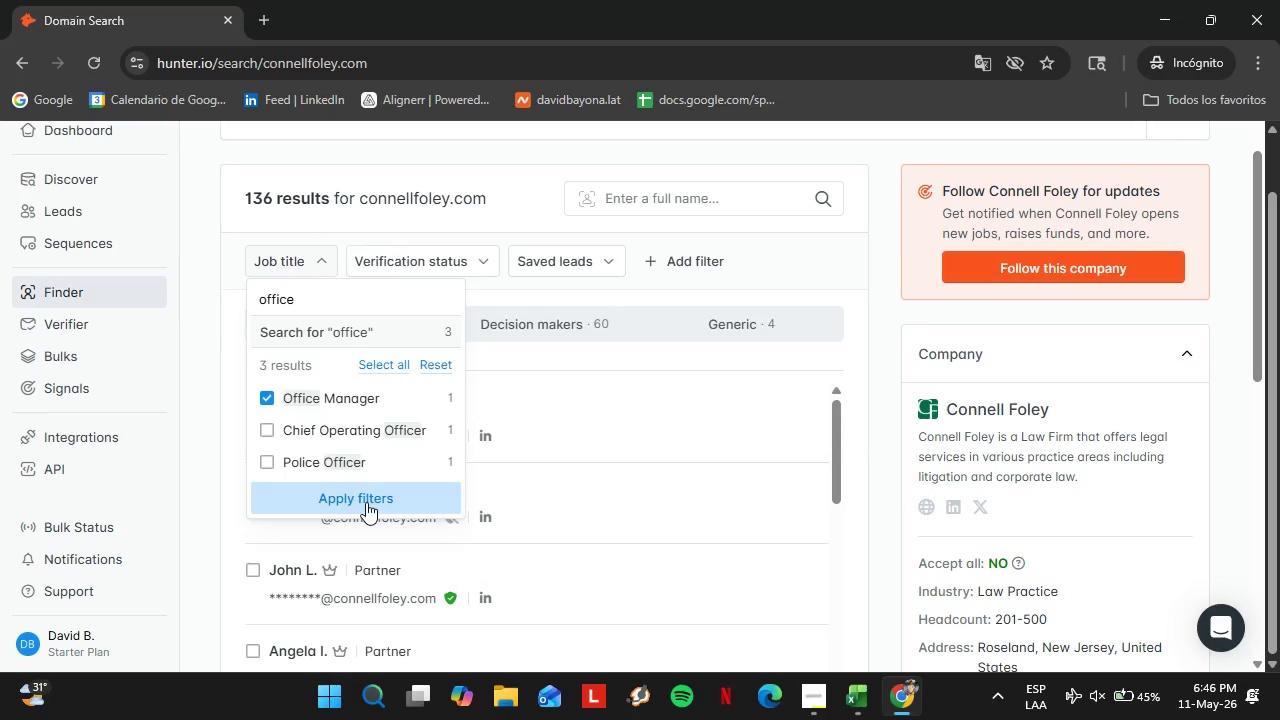 
left_click([366, 502])
 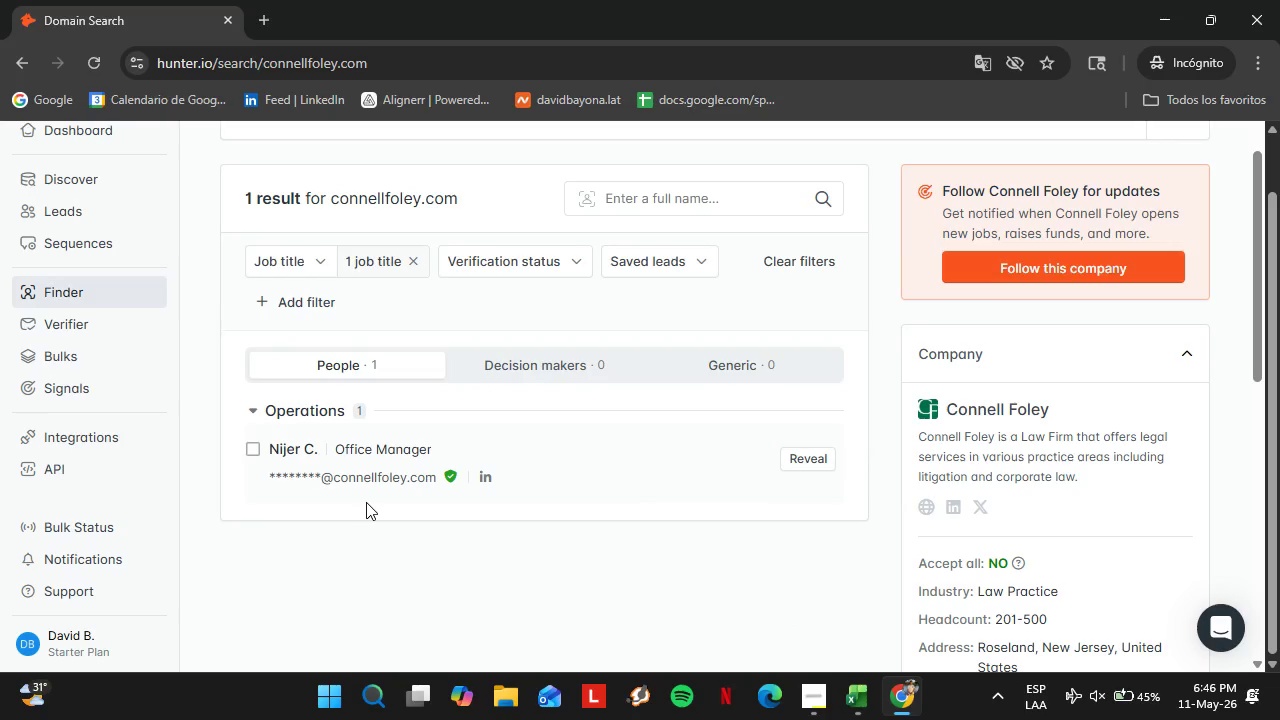 
wait(21.89)
 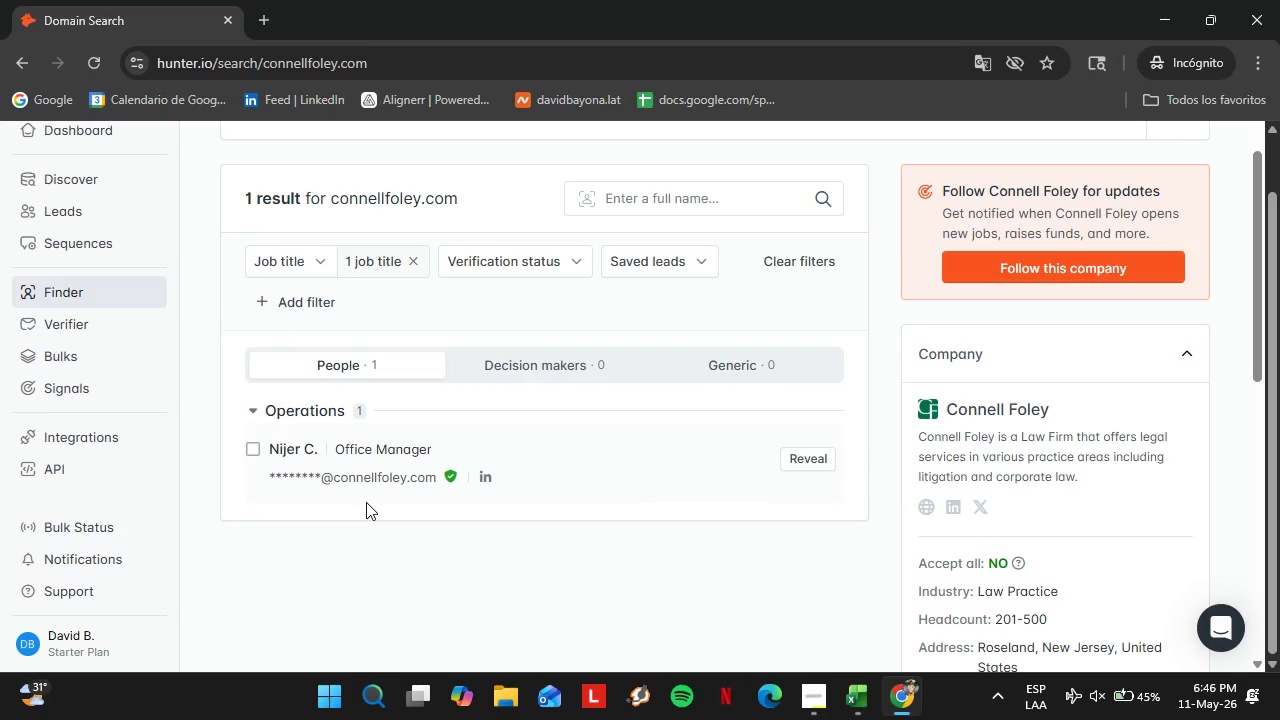 
left_click([808, 460])
 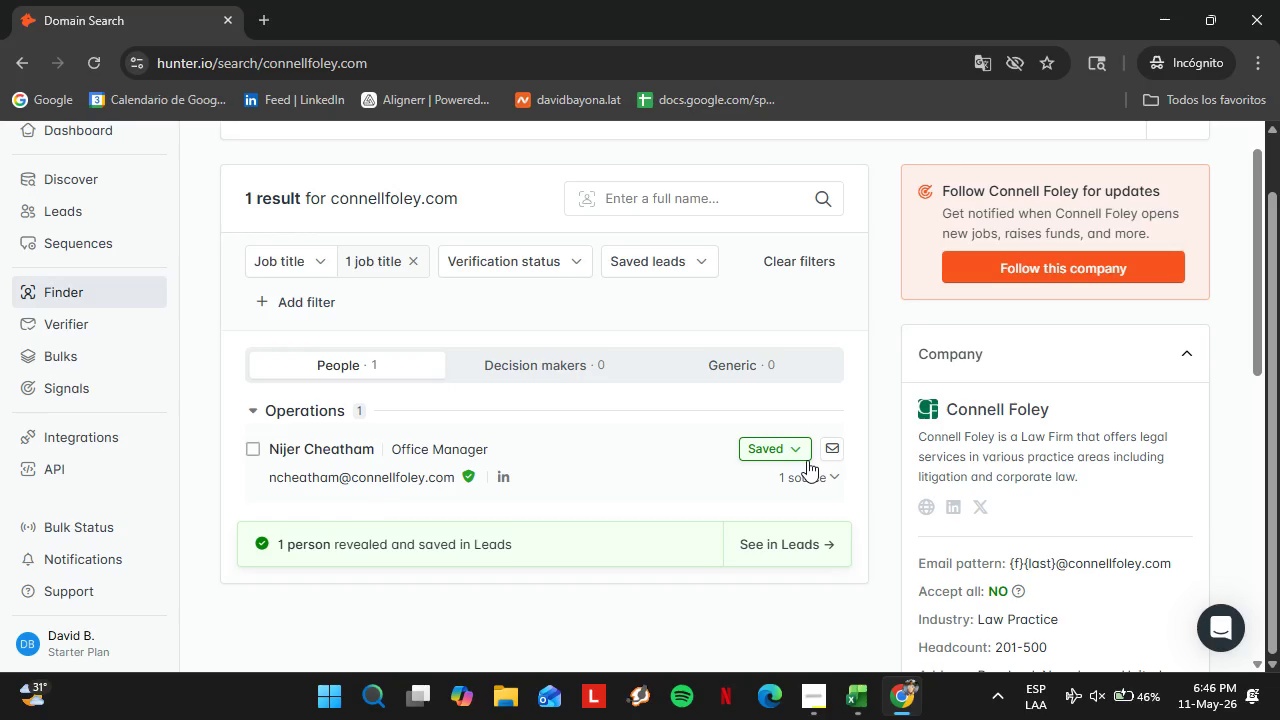 
wait(16.02)
 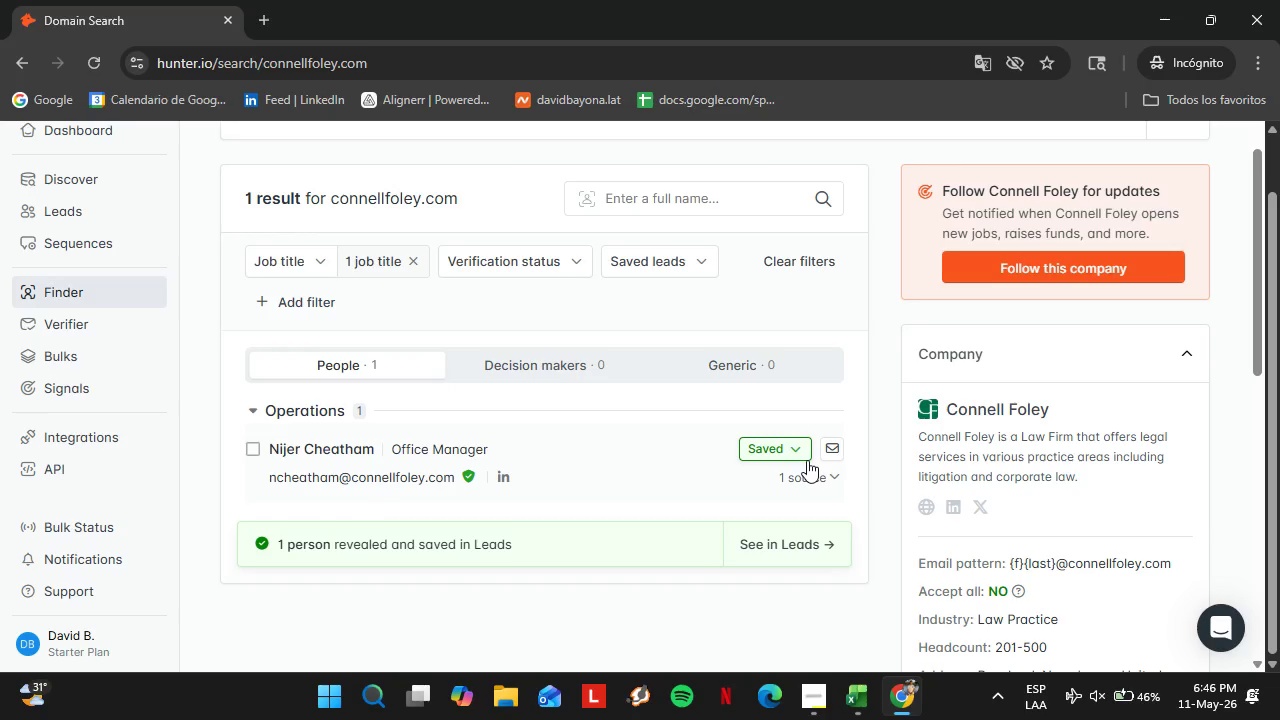 
left_click([792, 441])
 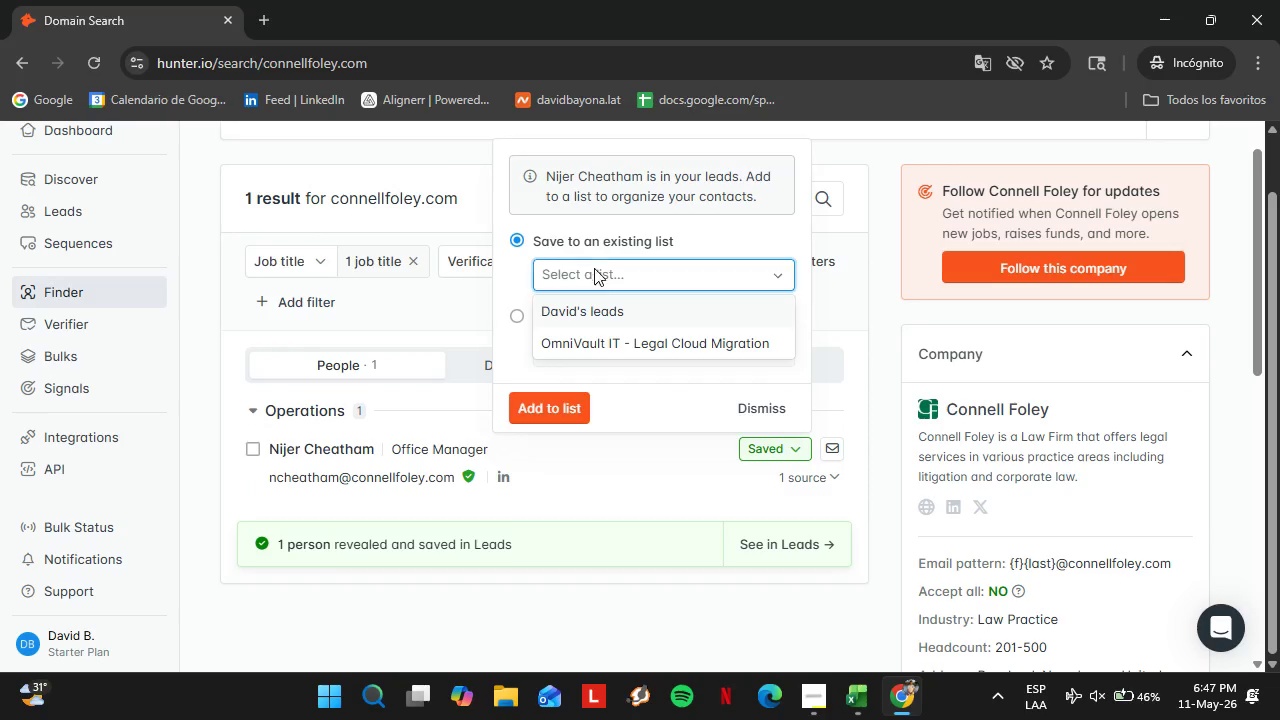 
left_click([592, 266])
 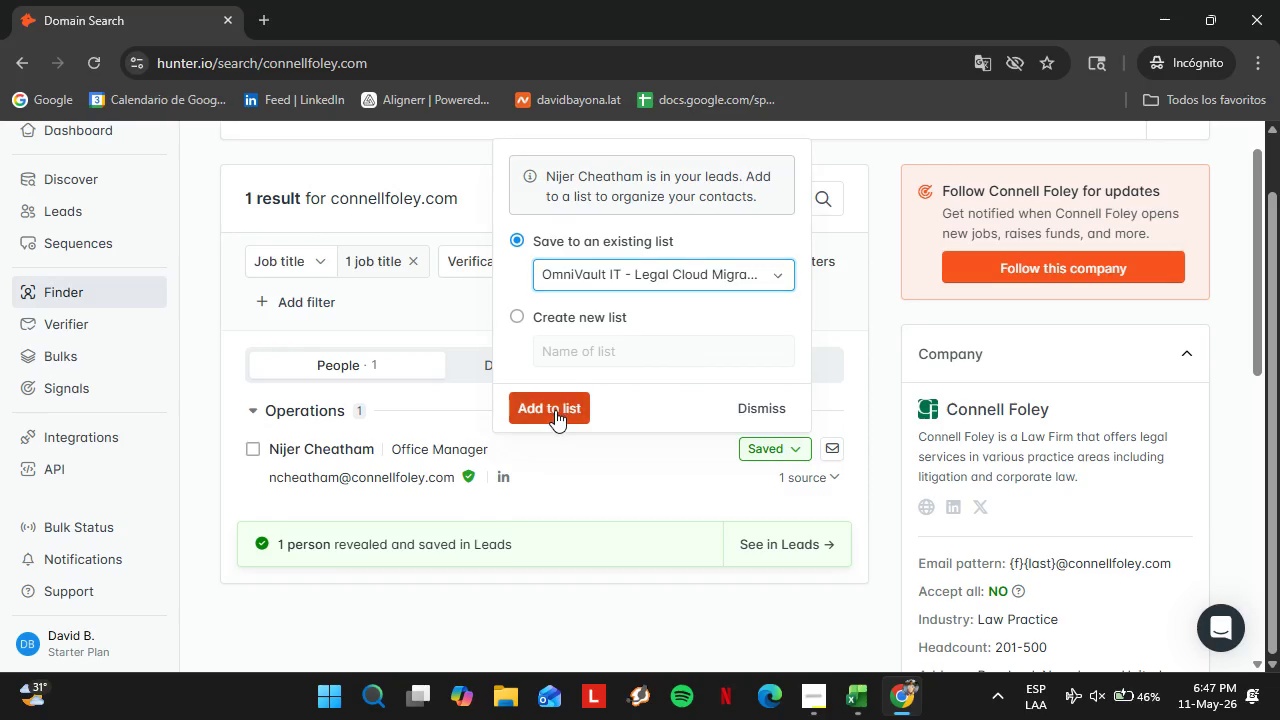 
double_click([555, 410])
 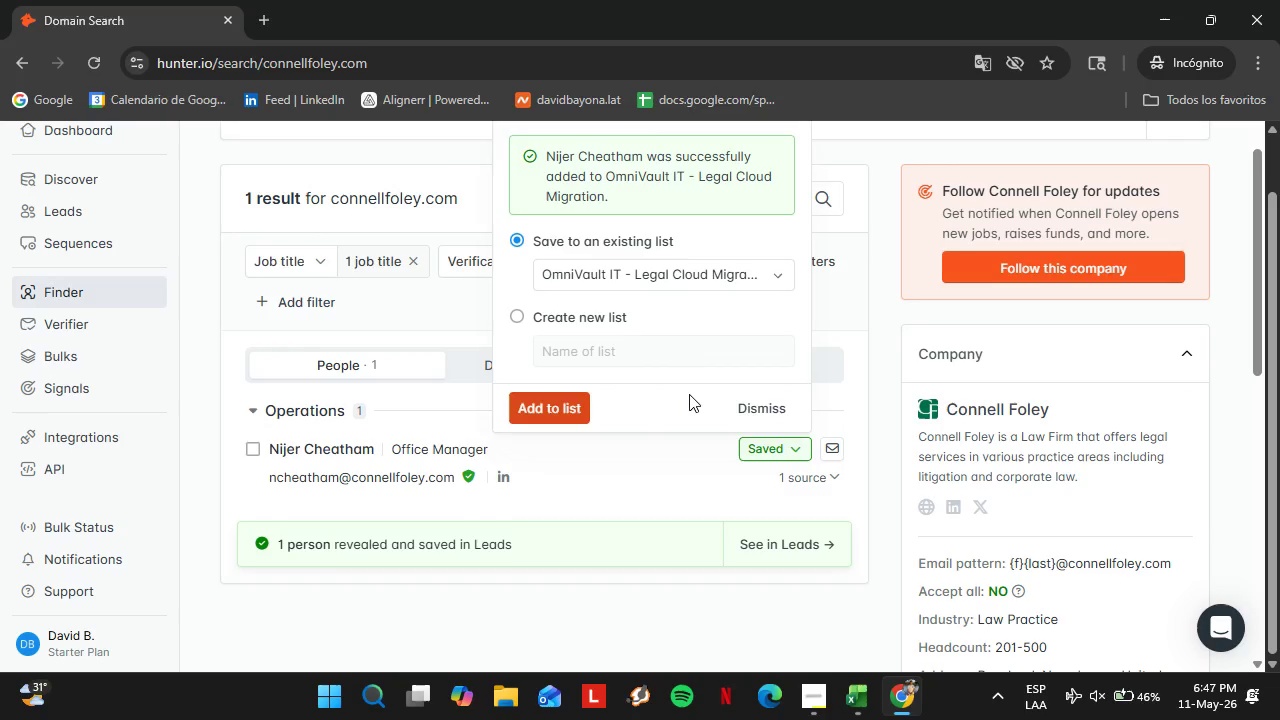 
left_click([768, 400])
 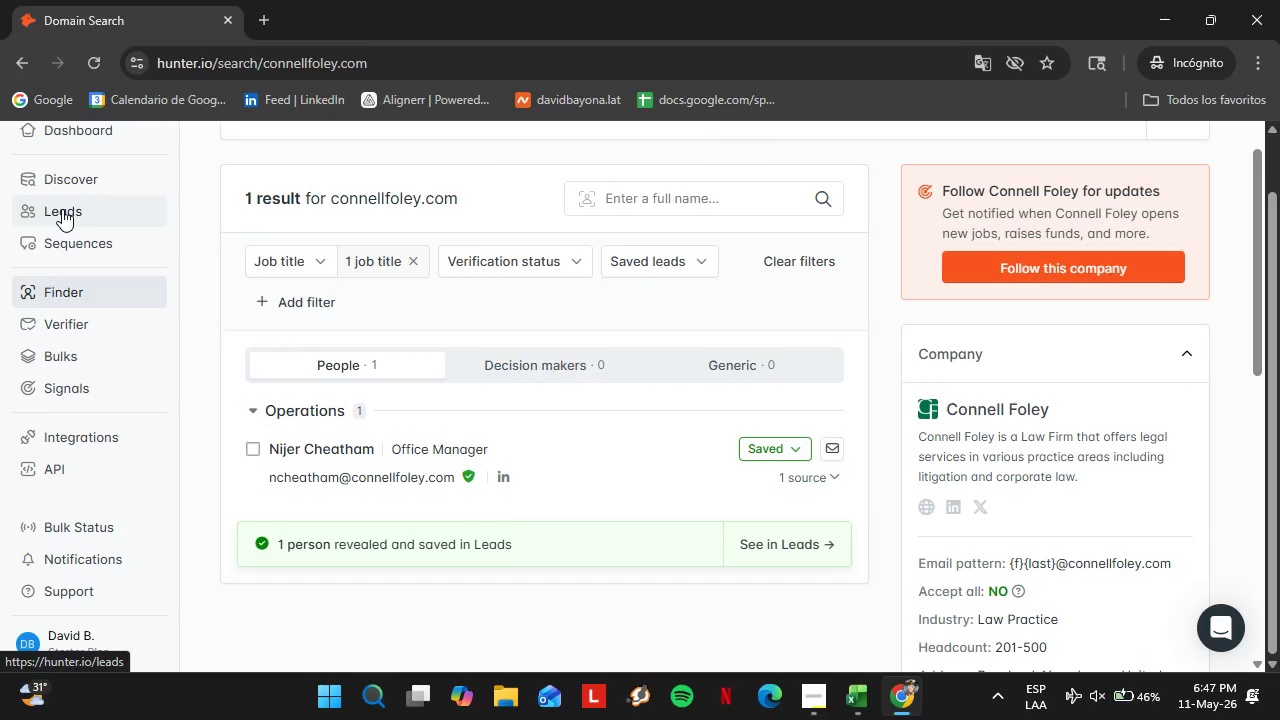 
left_click([62, 209])
 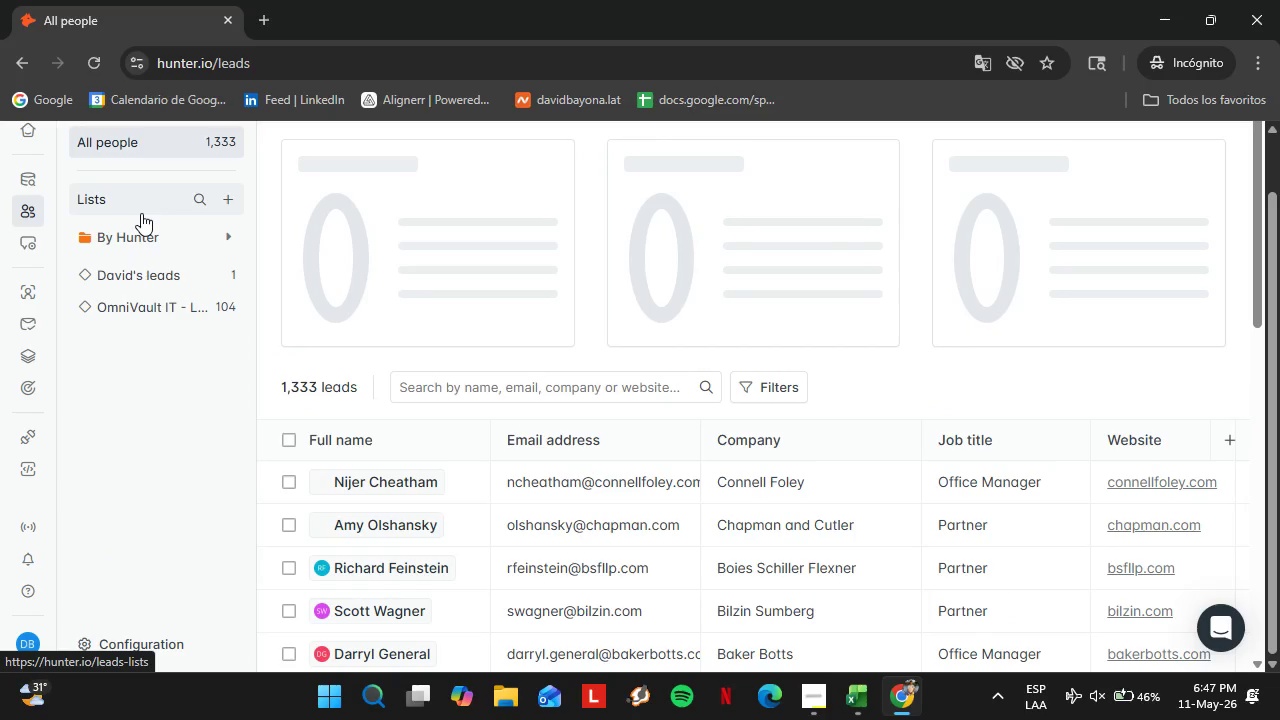 
left_click([180, 316])
 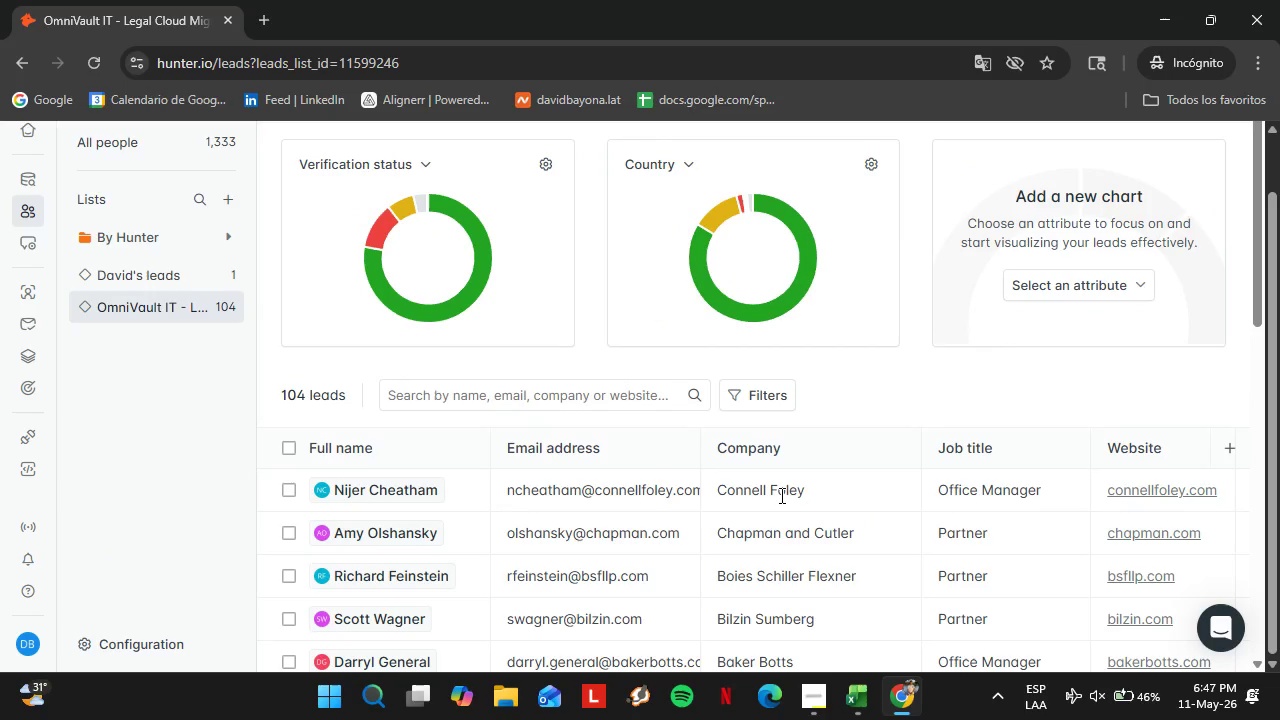 
wait(5.08)
 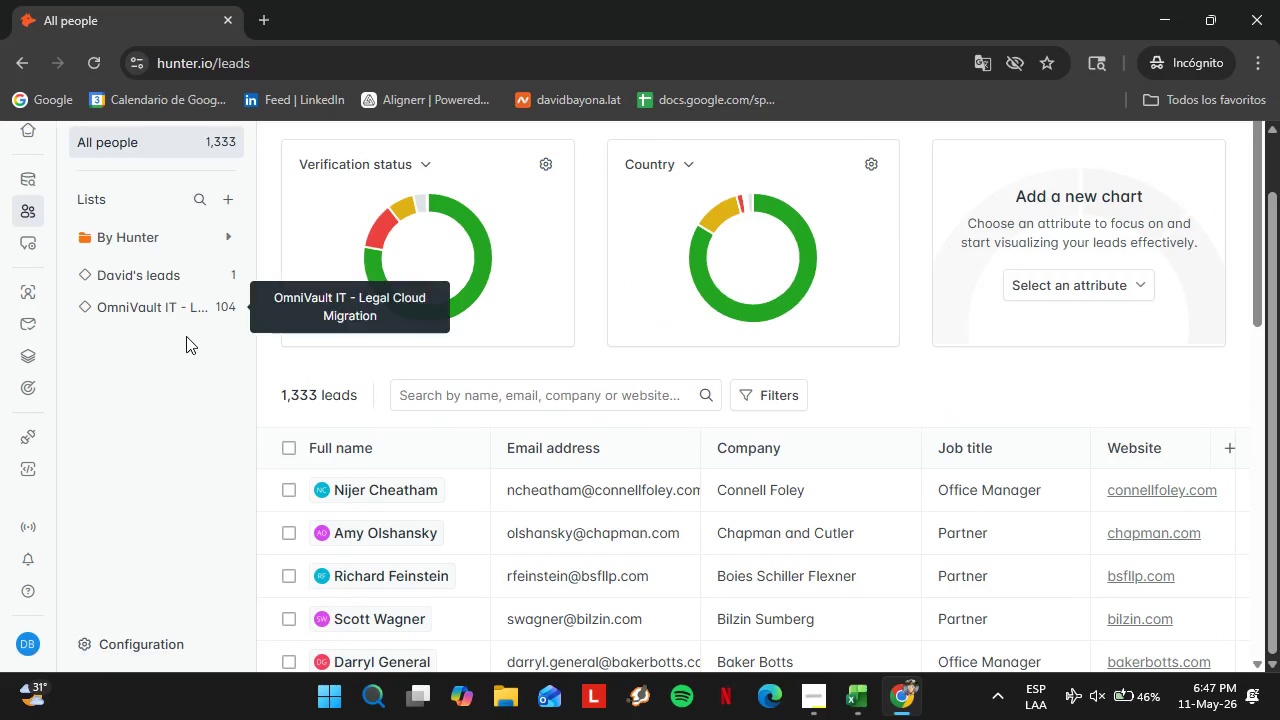 
left_click([808, 719])
 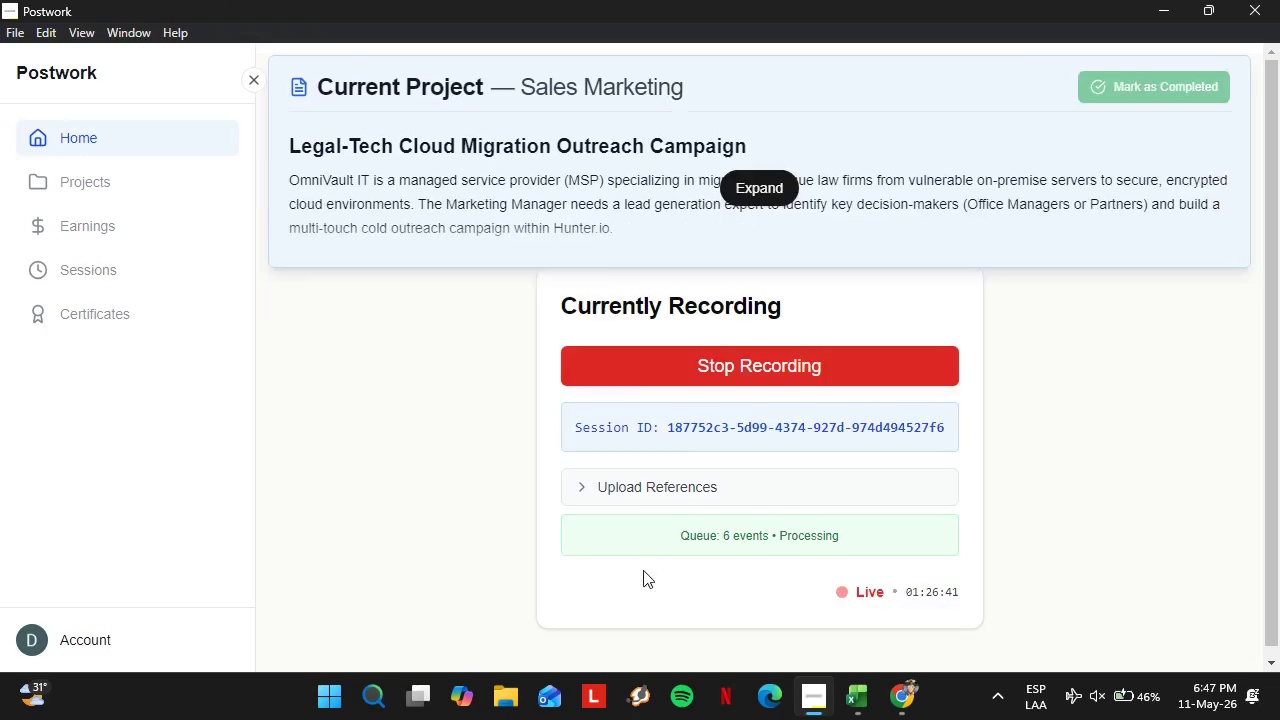 
left_click([728, 599])